 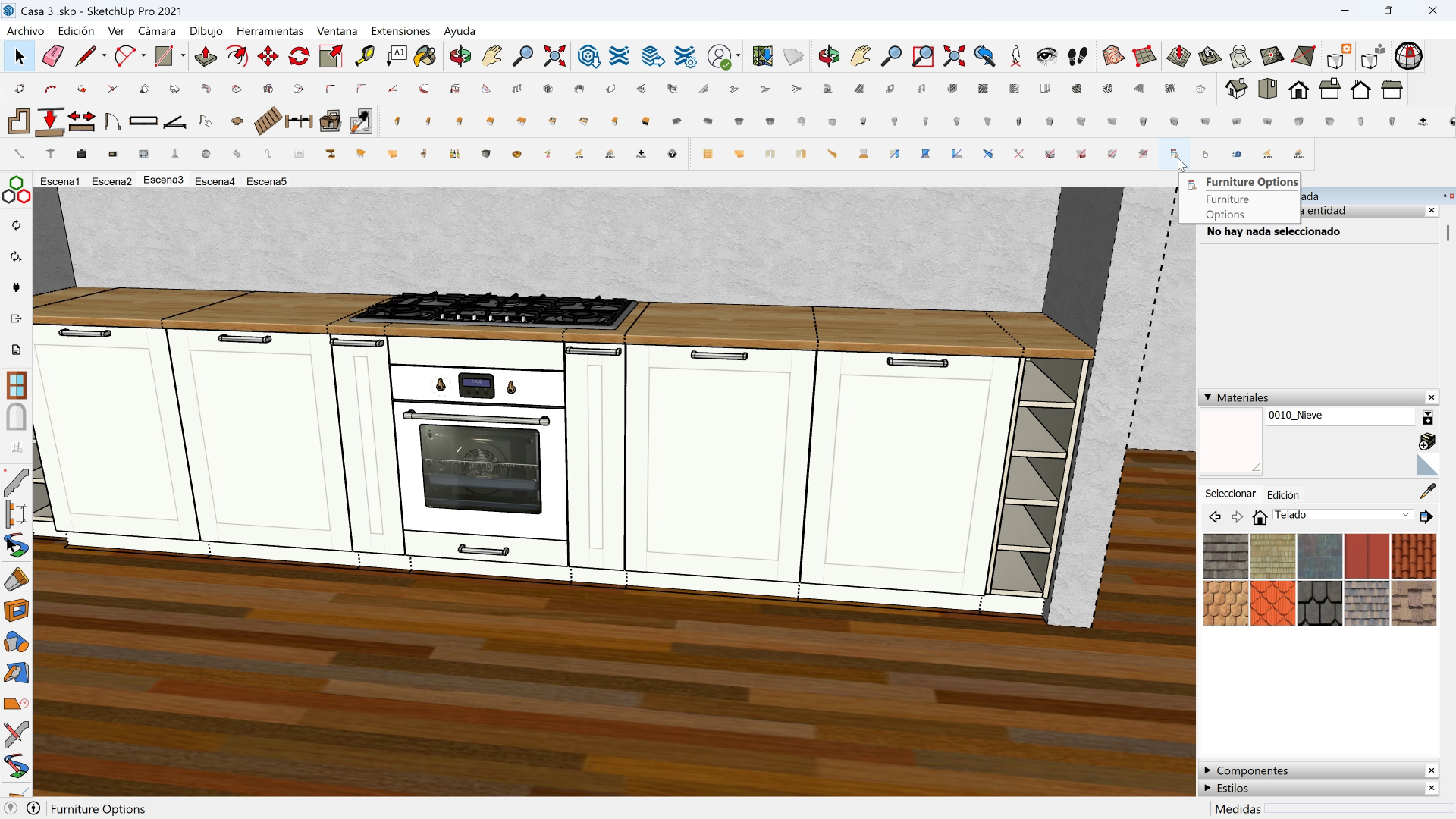 
left_click([1078, 157])
 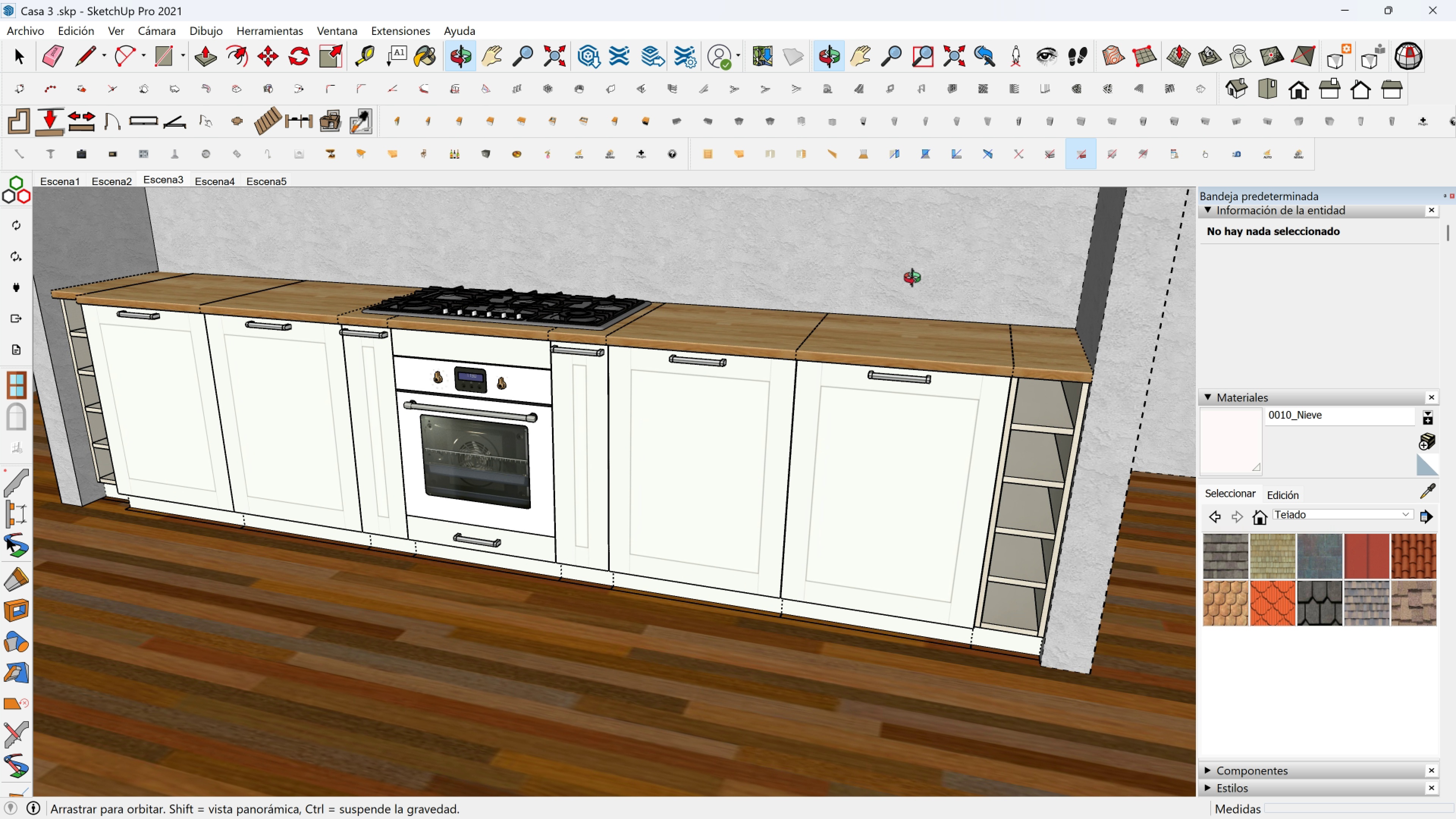 
left_click([960, 325])
 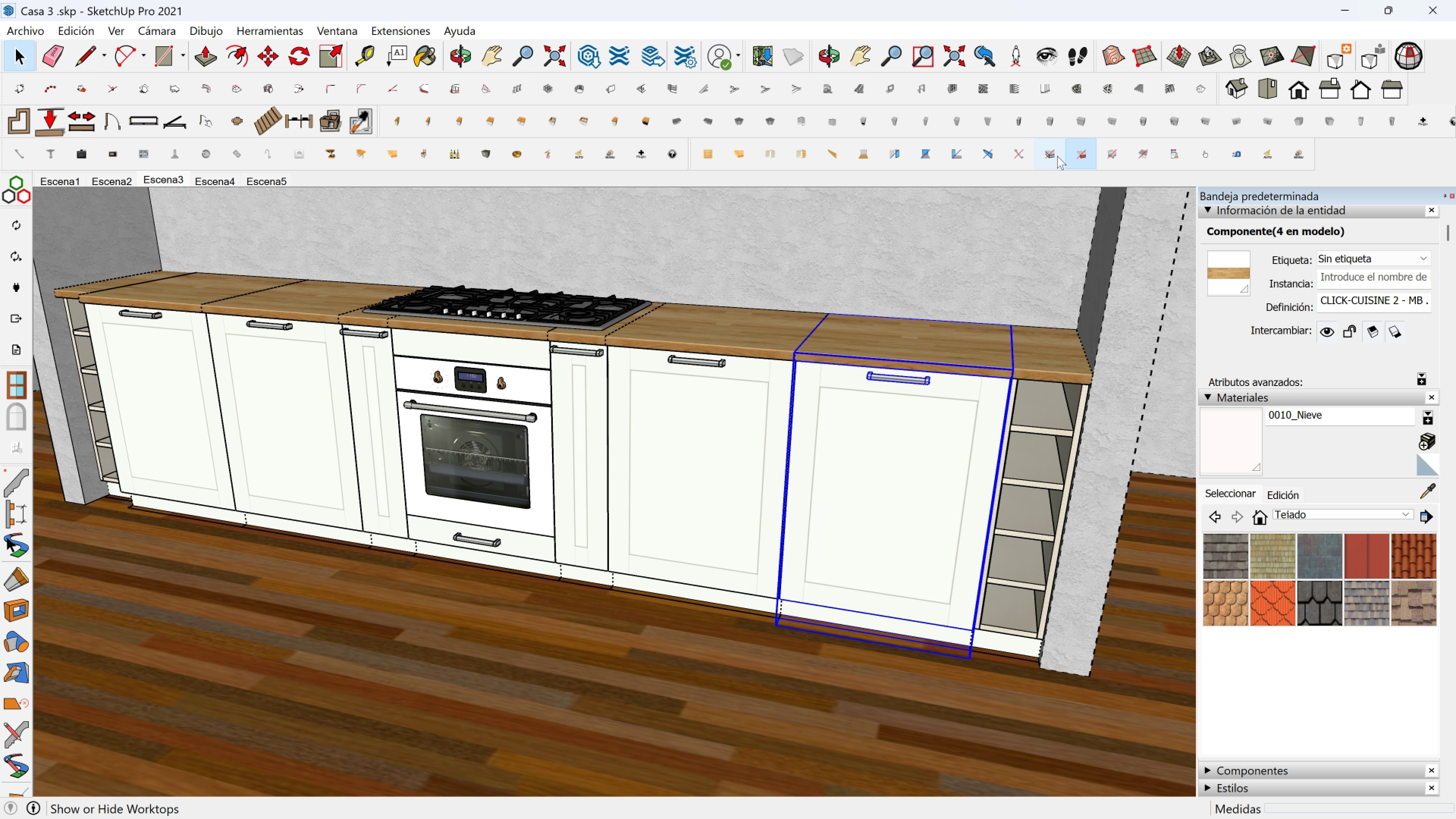 
left_click([1057, 156])
 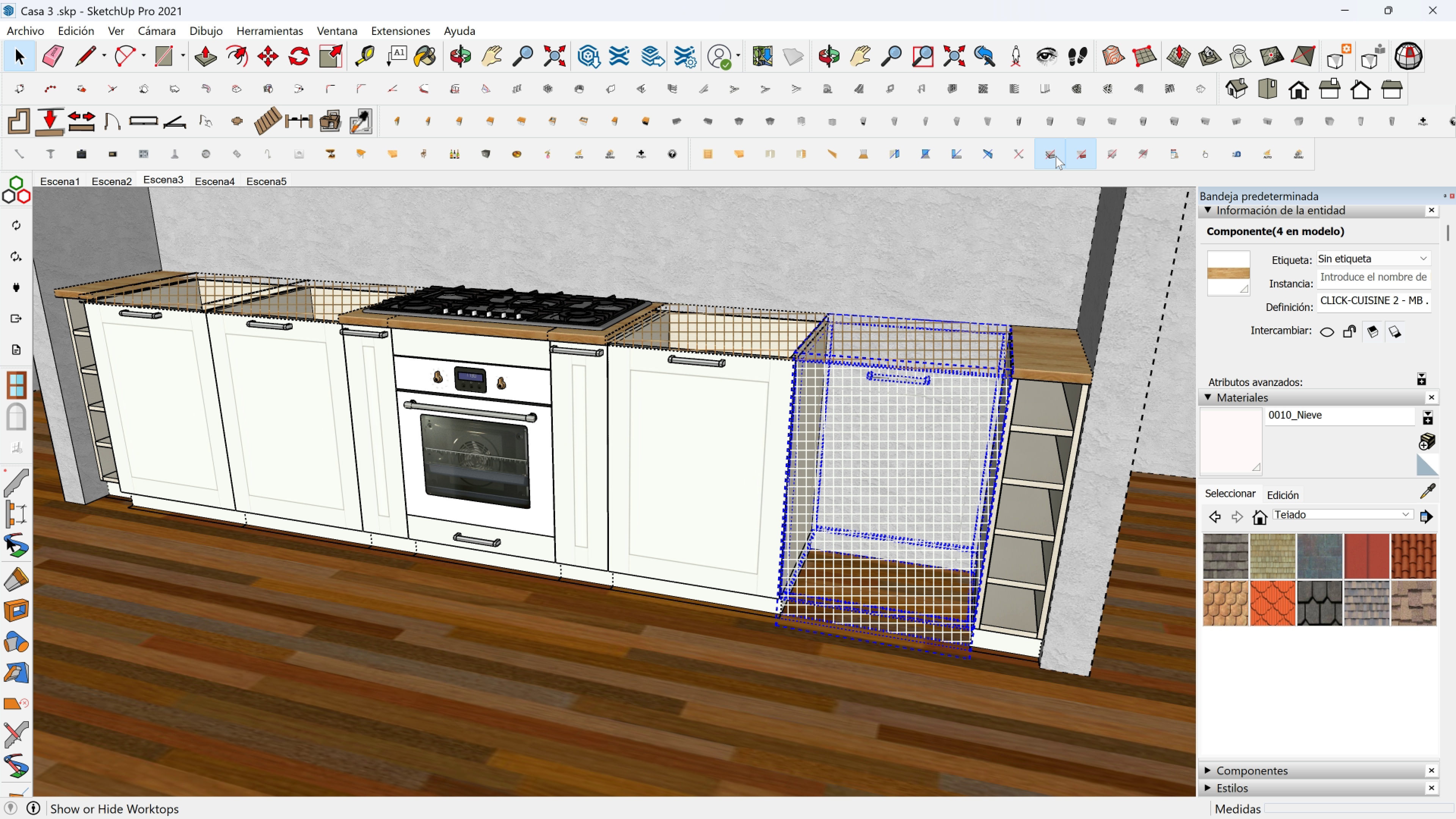 
left_click([1056, 156])
 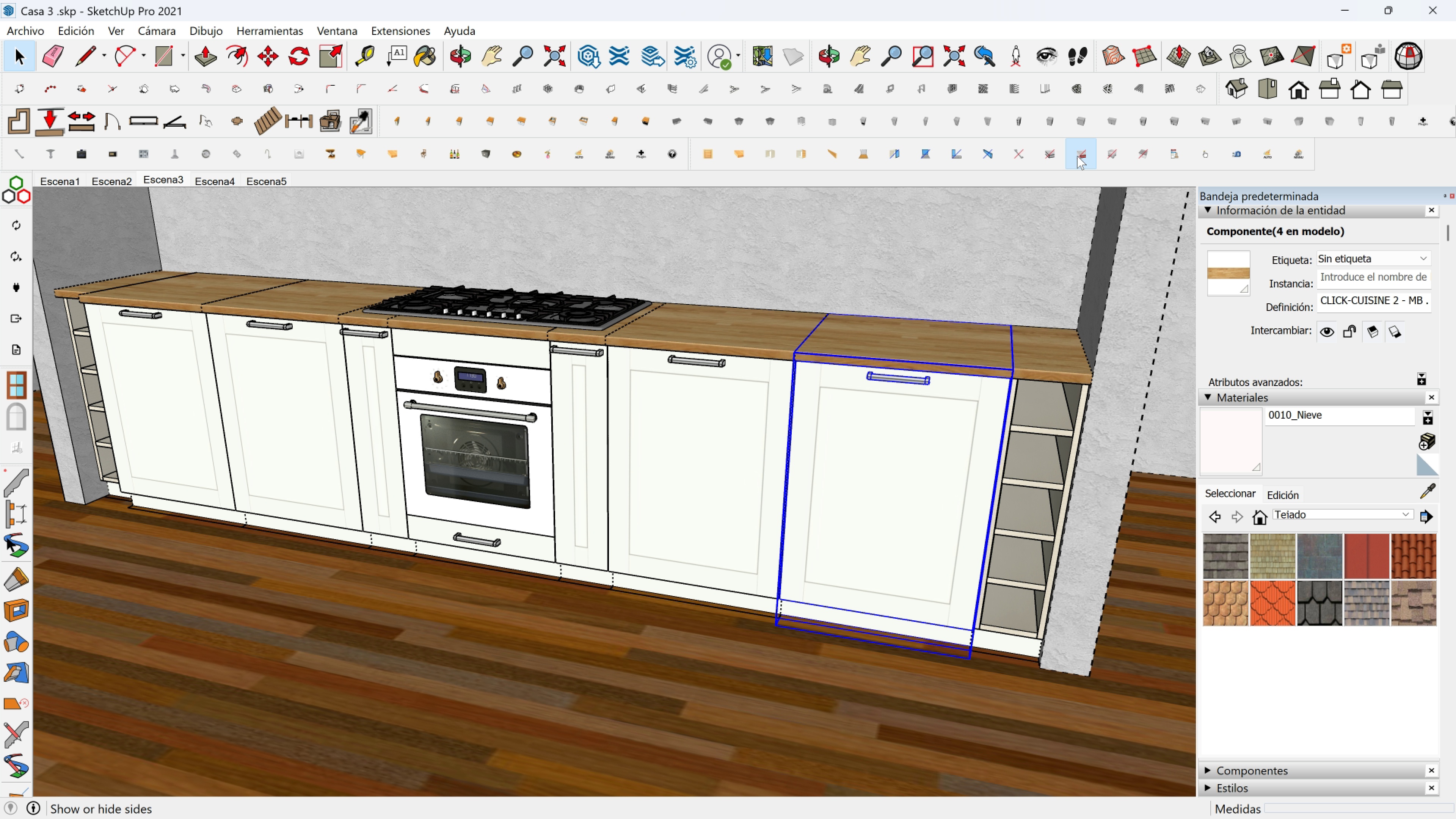 
left_click([1077, 156])
 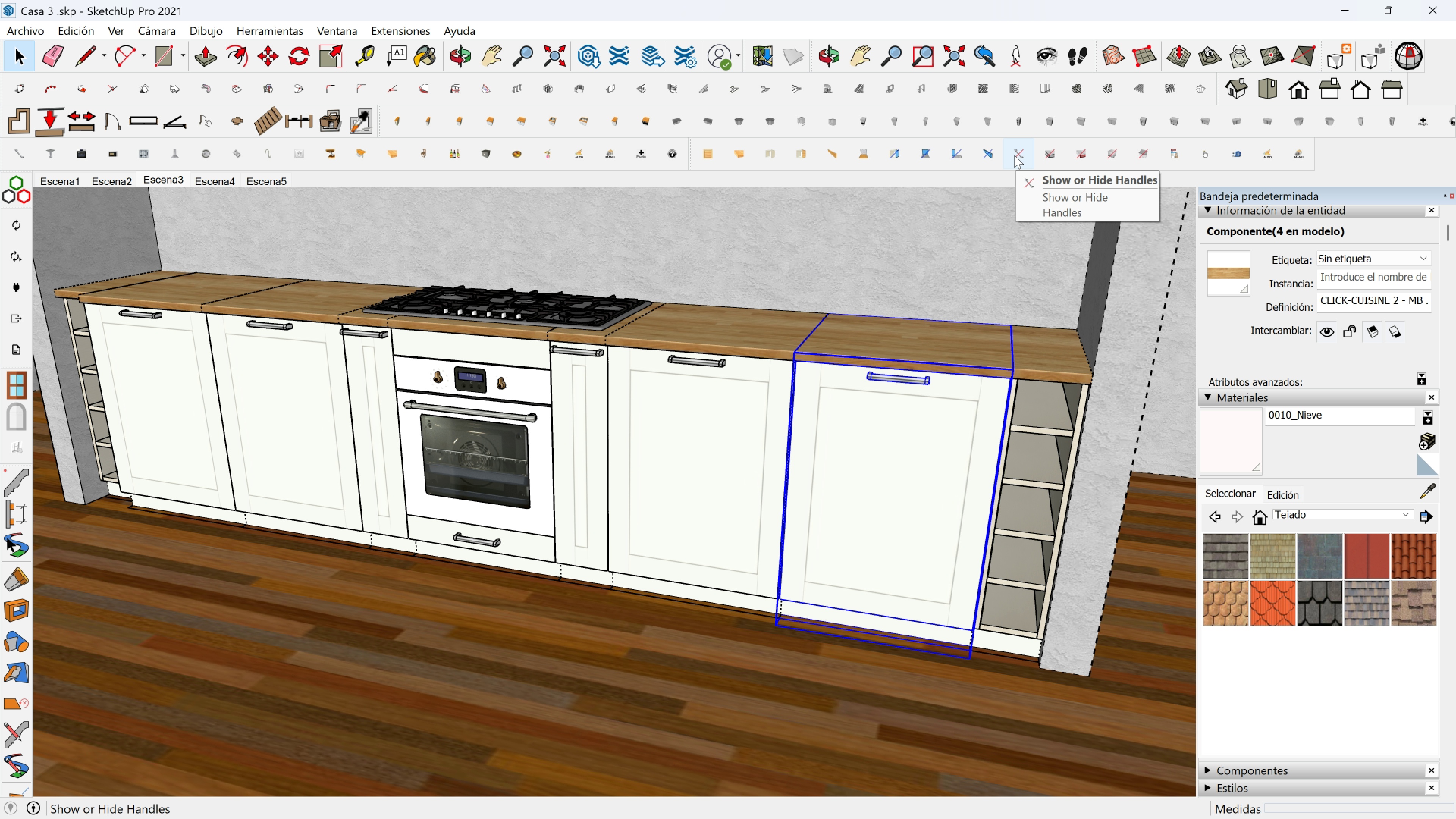 
left_click([1014, 155])
 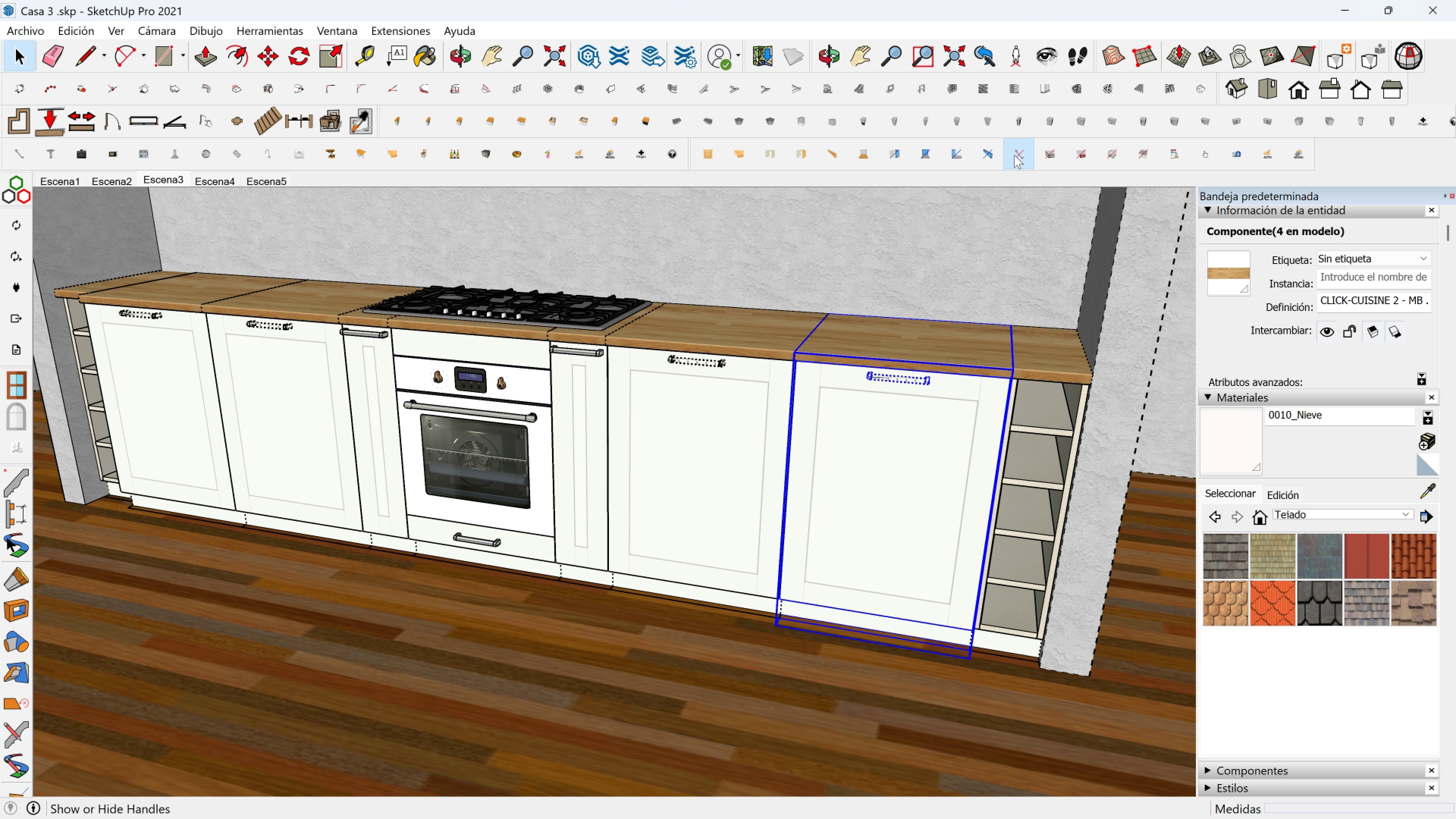 
left_click([1014, 155])
 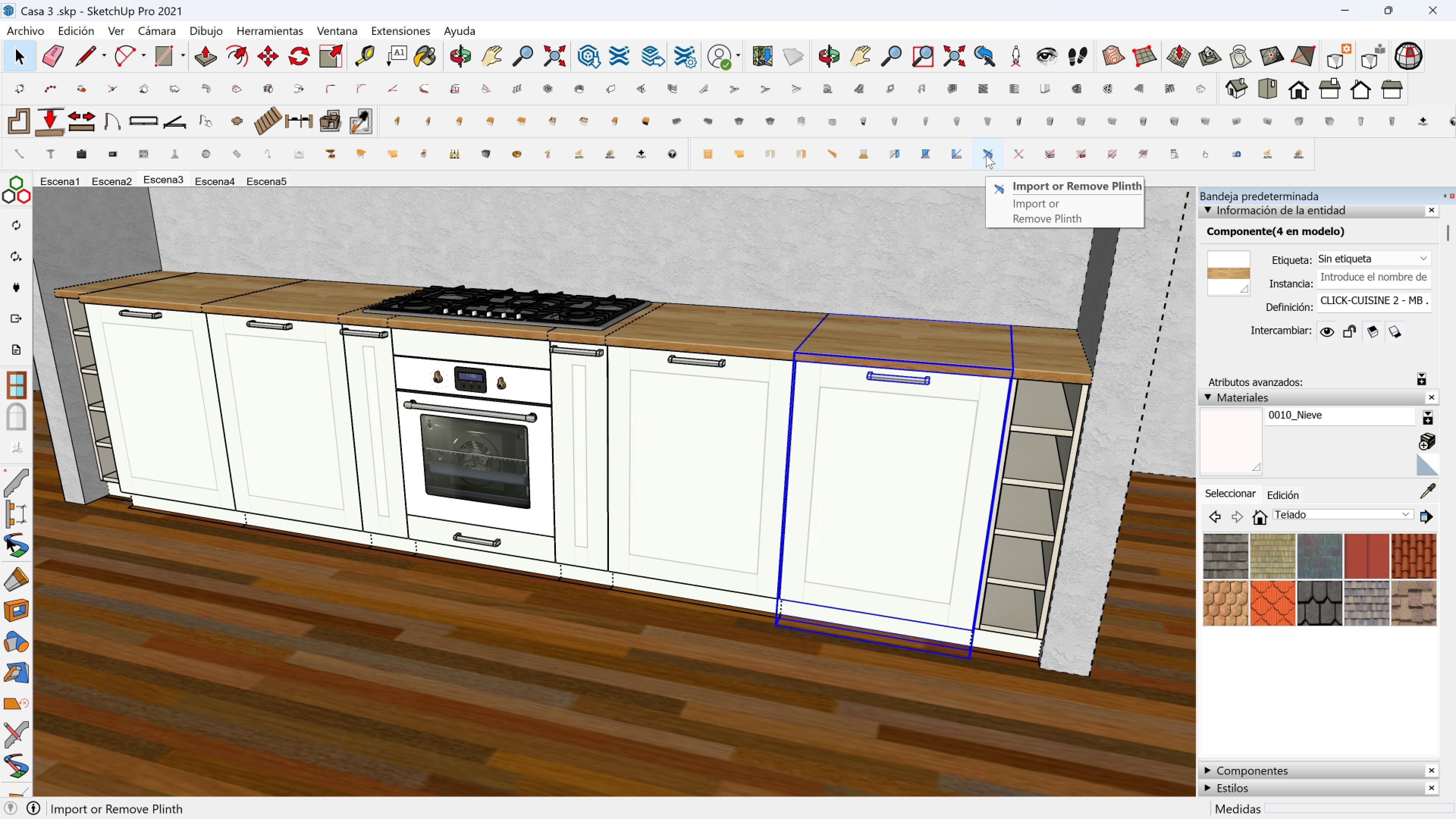 
left_click([986, 155])
 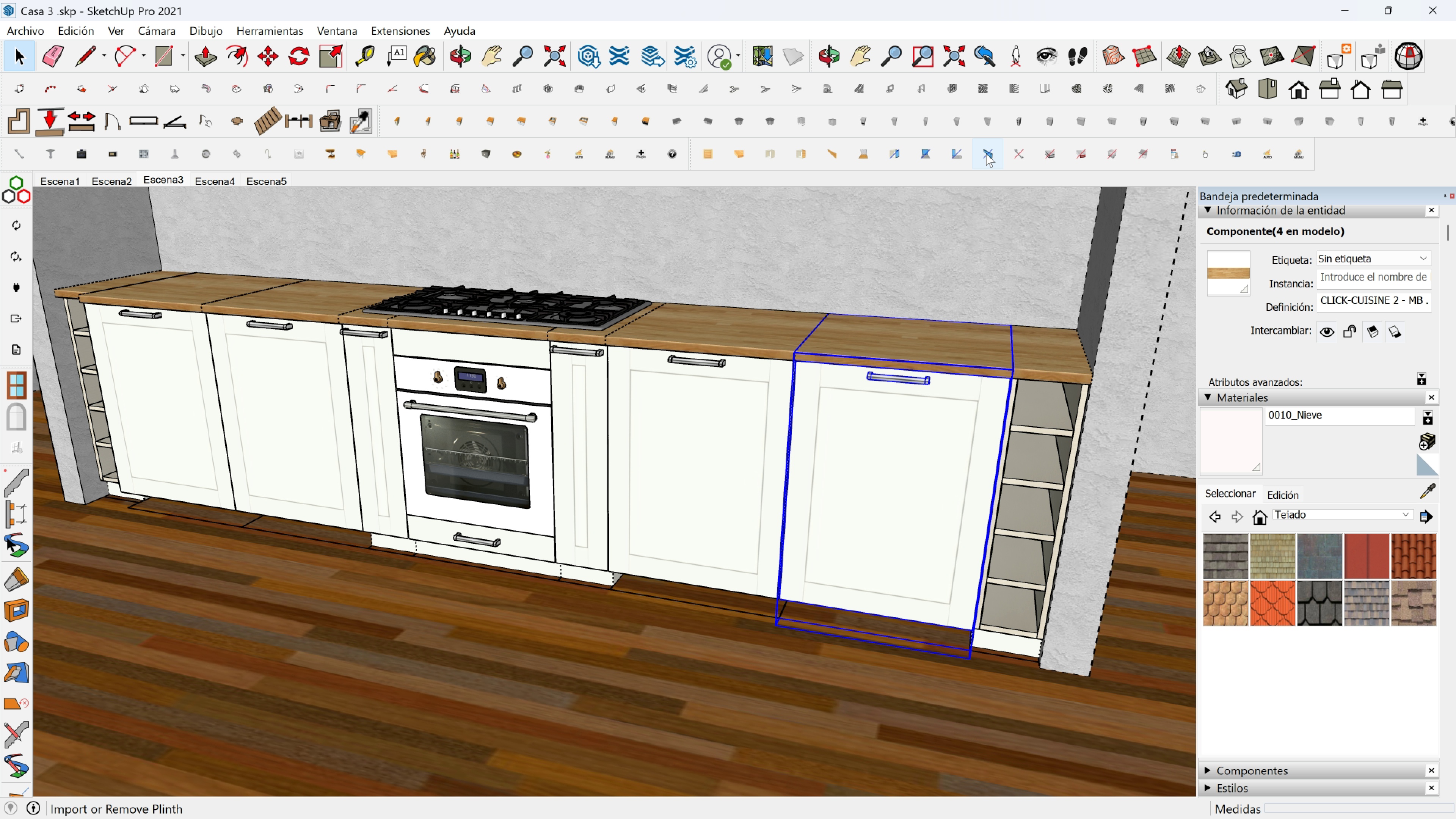 
left_click([986, 153])
 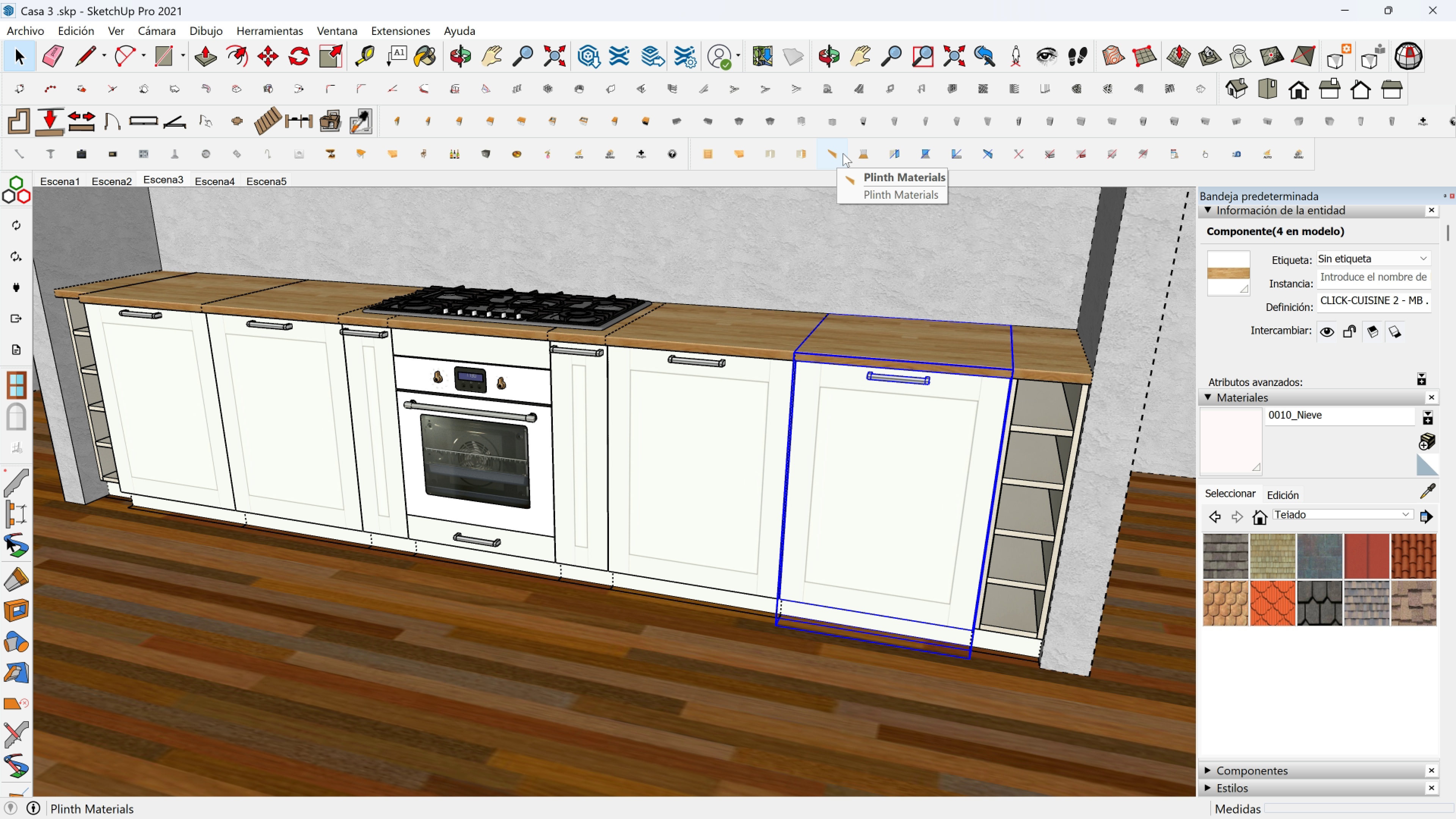 
key(Backslash)
 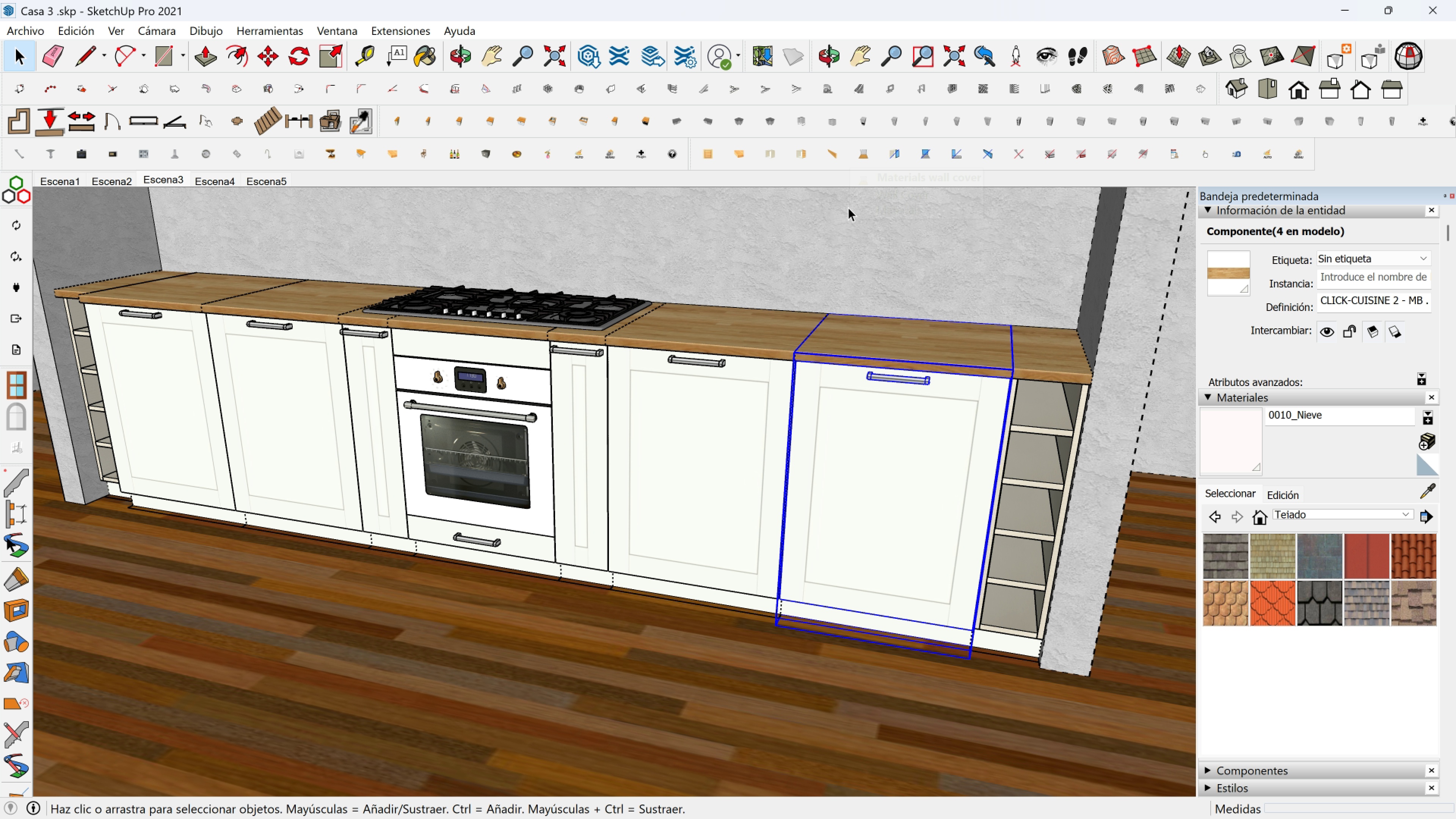 
key(Escape)
 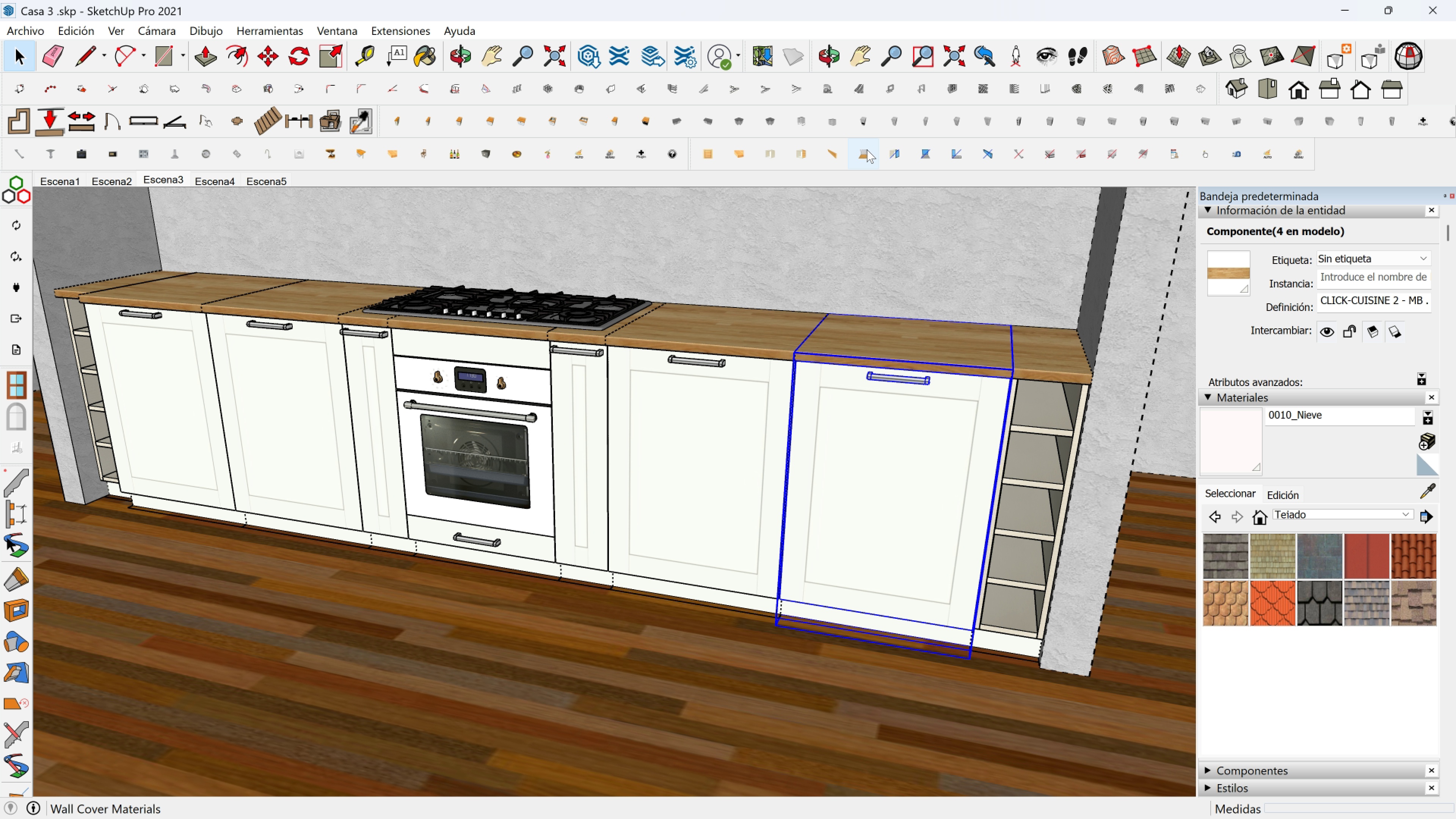 
left_click([857, 151])